 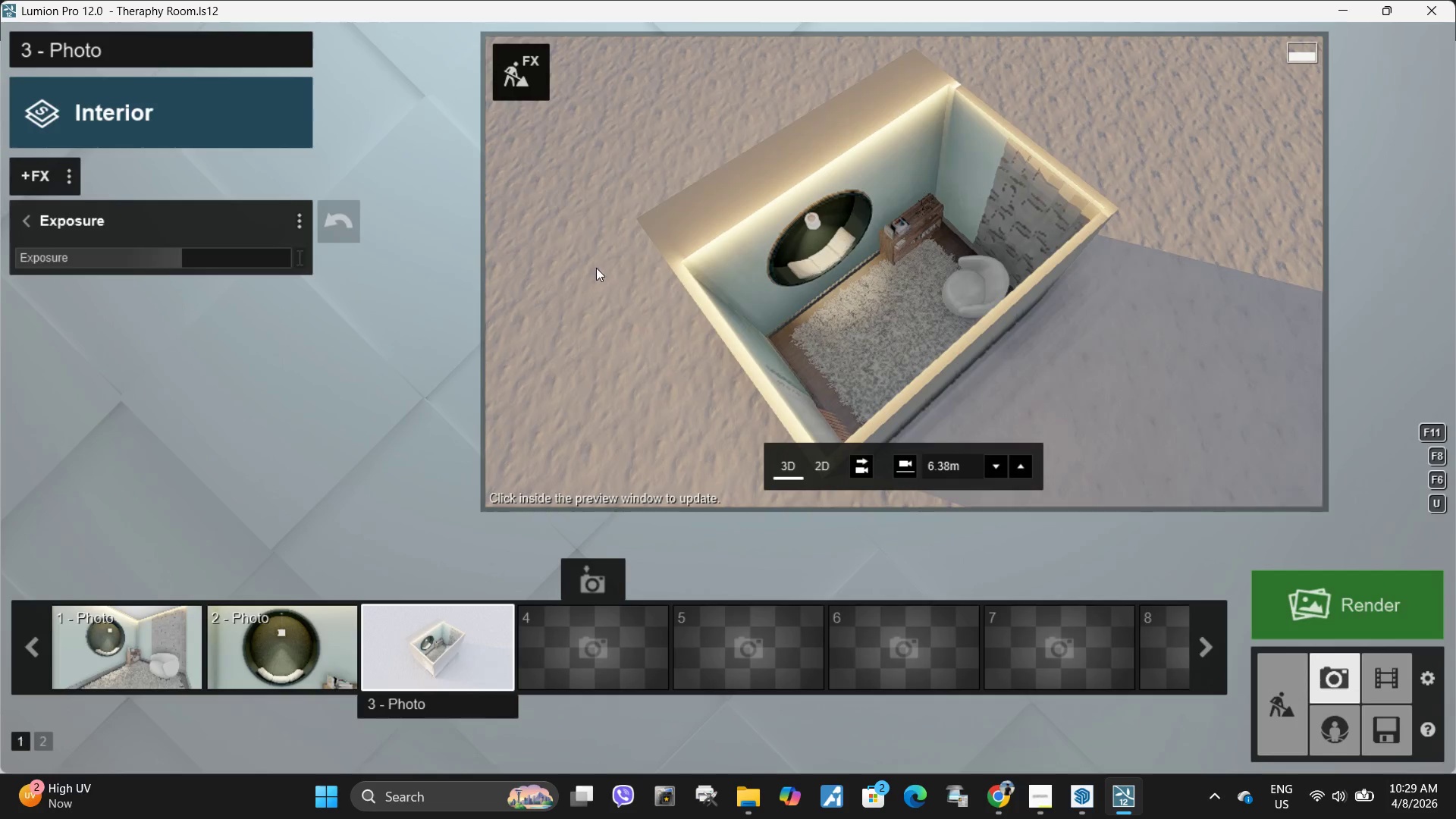 
left_click([881, 306])
 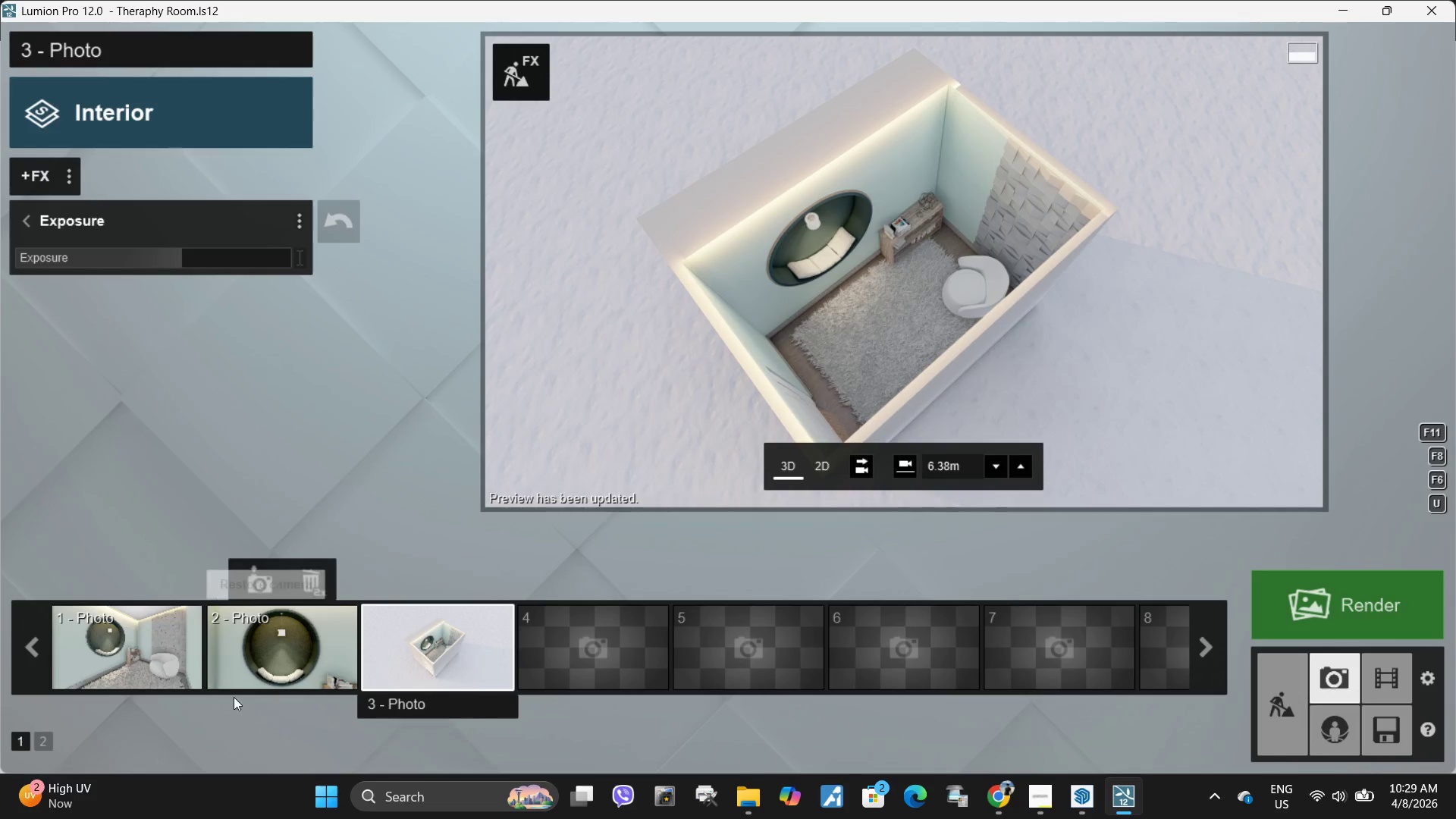 
mouse_move([213, 662])
 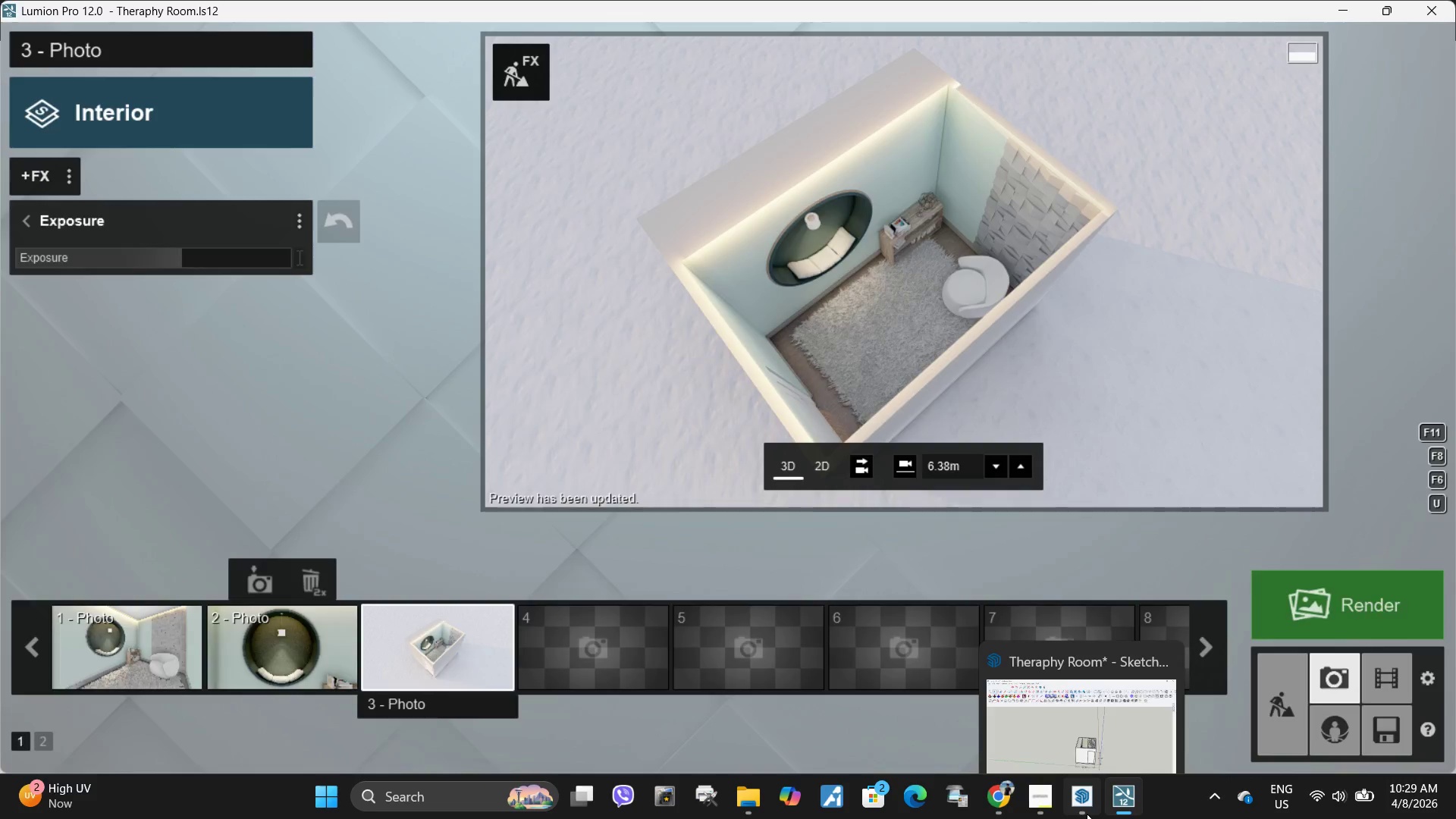 
left_click([1087, 814])
 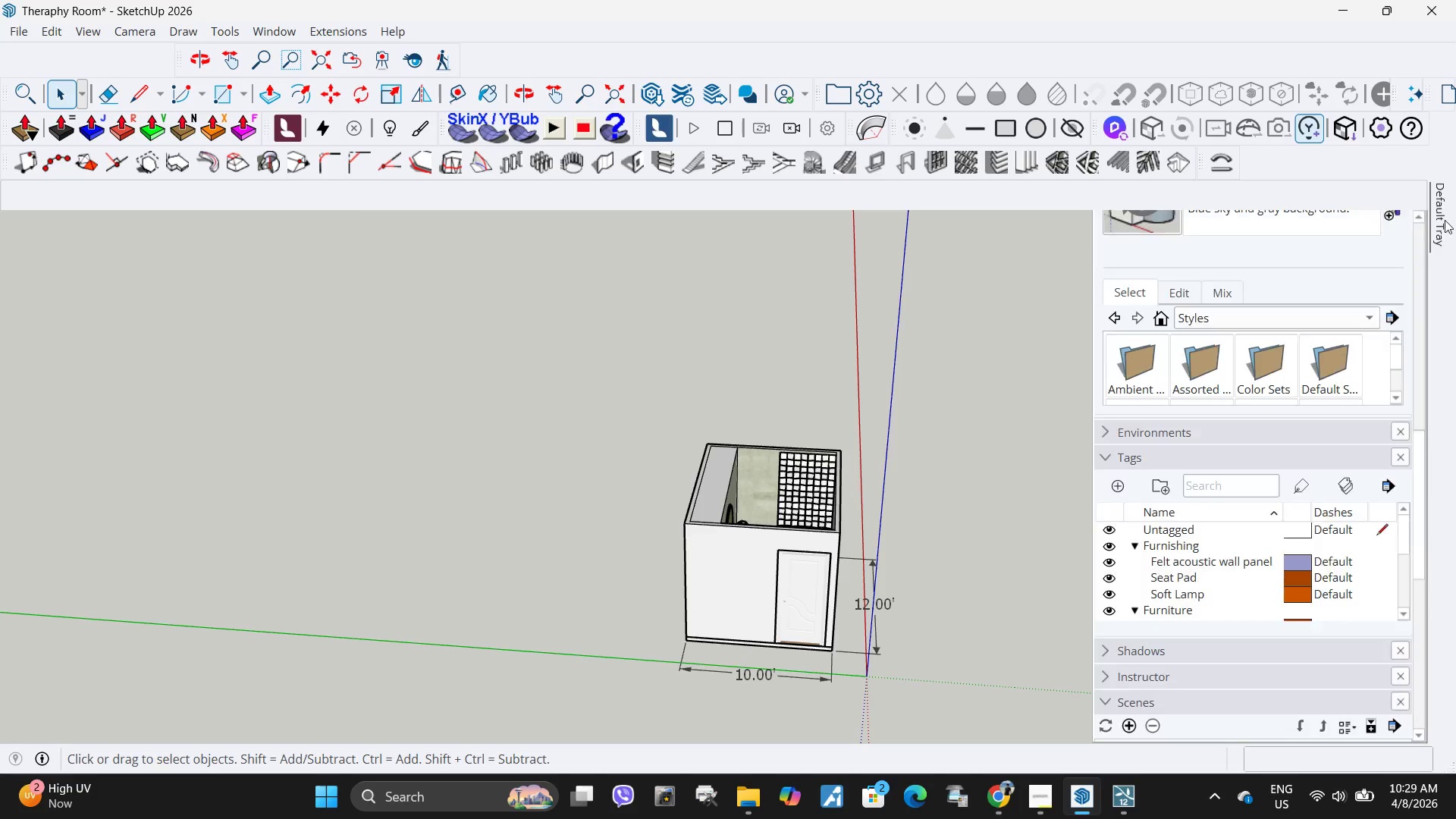 
left_click([1111, 566])
 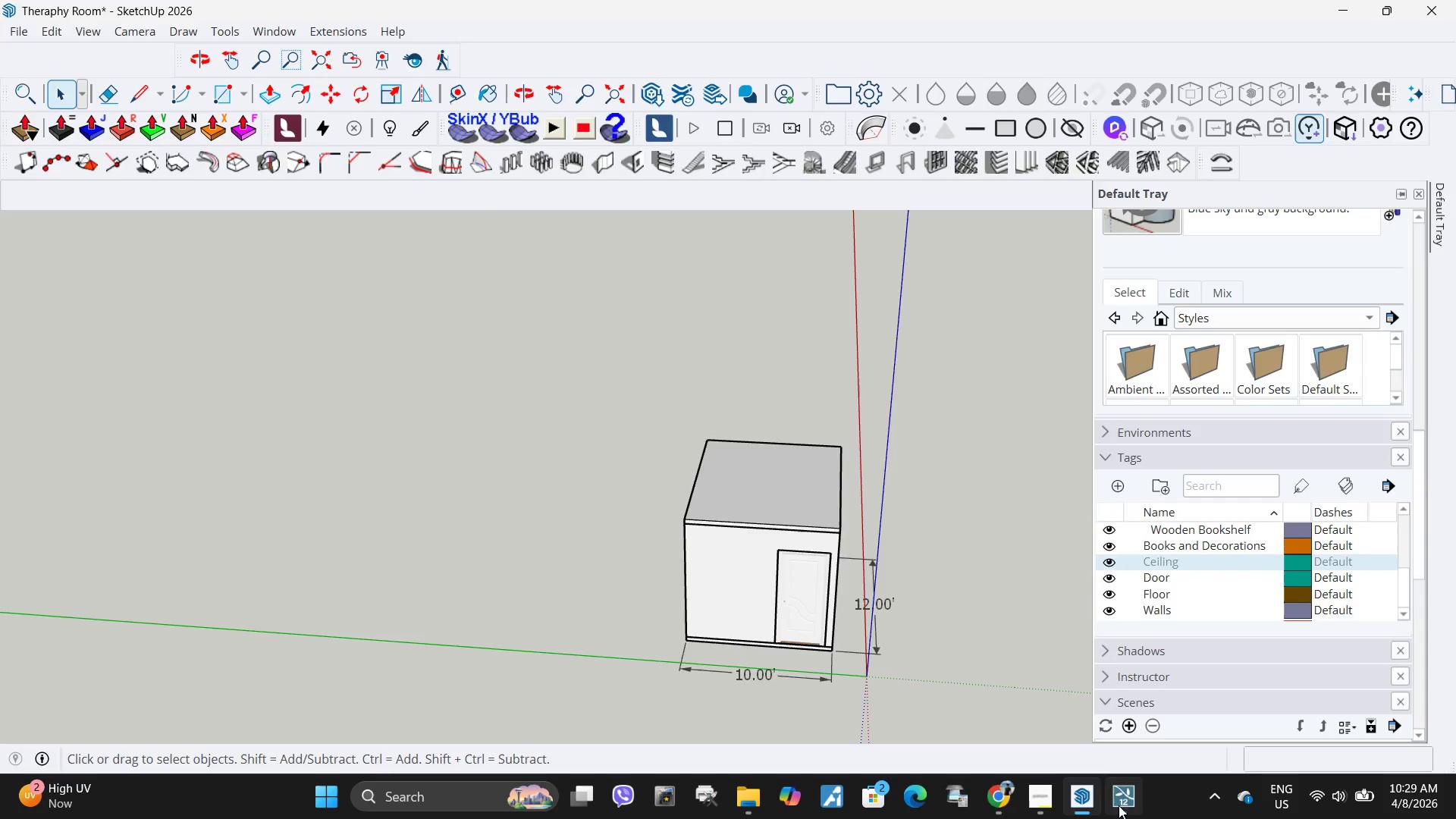 
scroll: coordinate [1175, 579], scroll_direction: down, amount: 3.0
 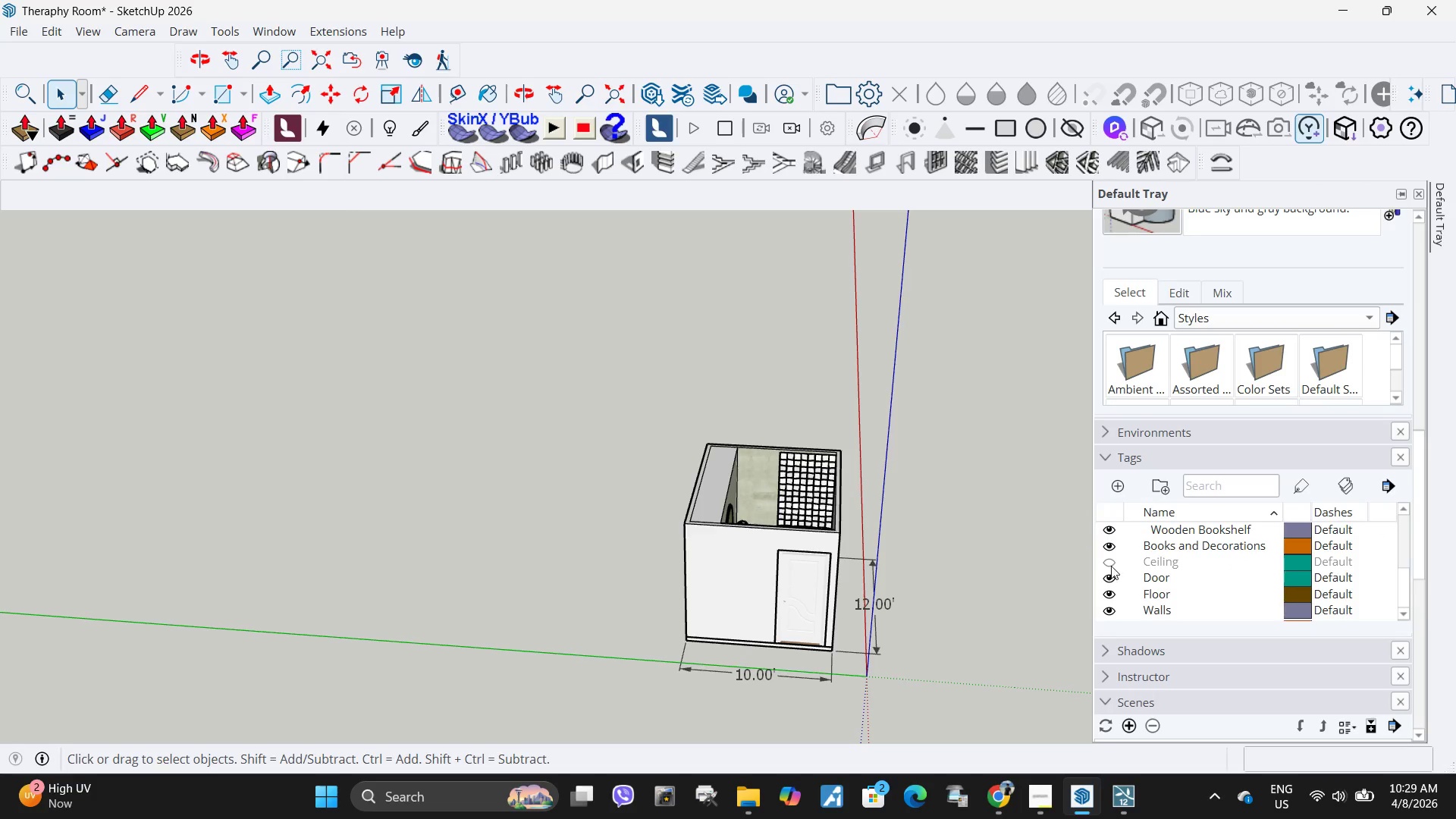 
left_click([1117, 804])
 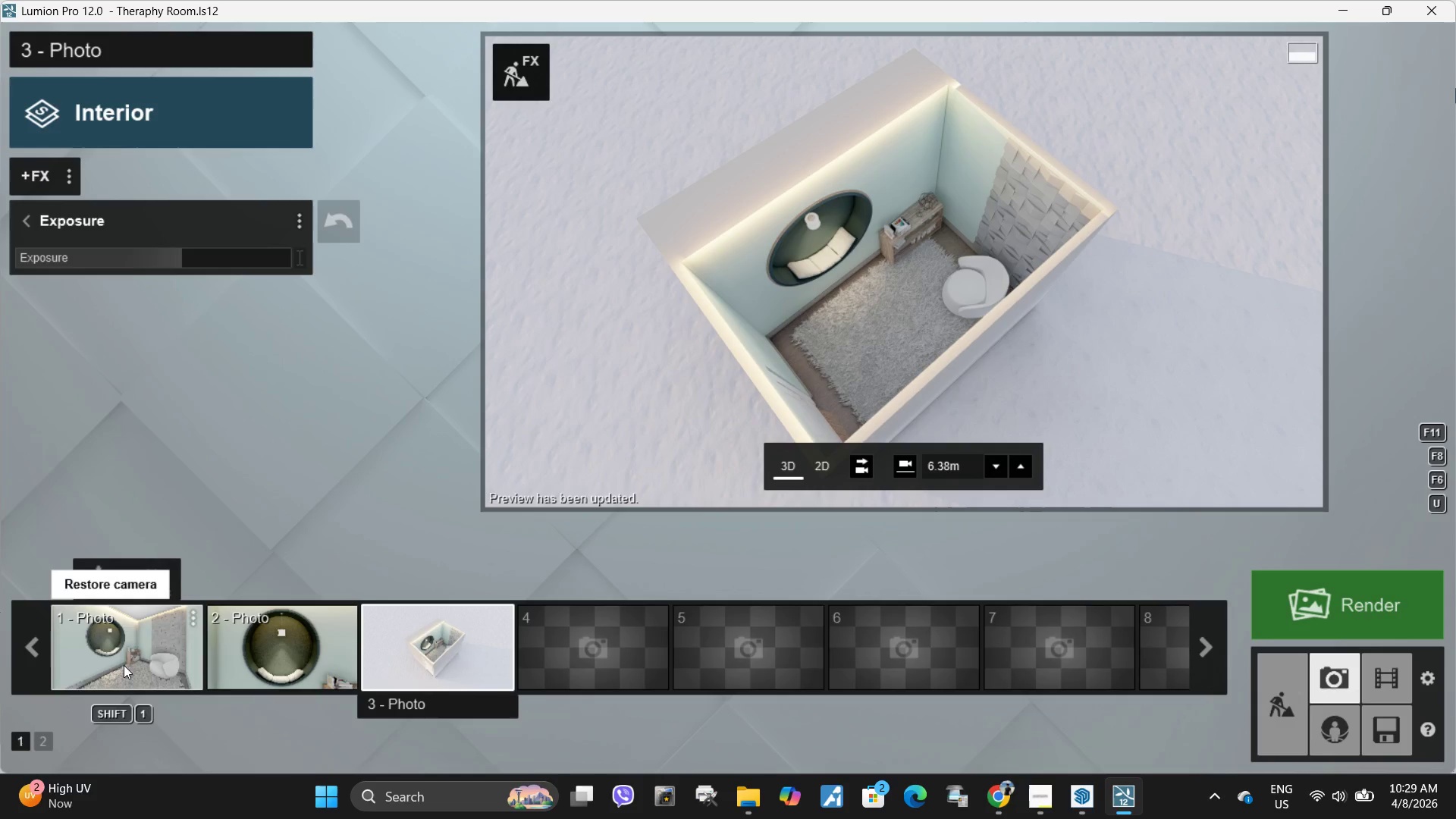 
left_click([124, 662])
 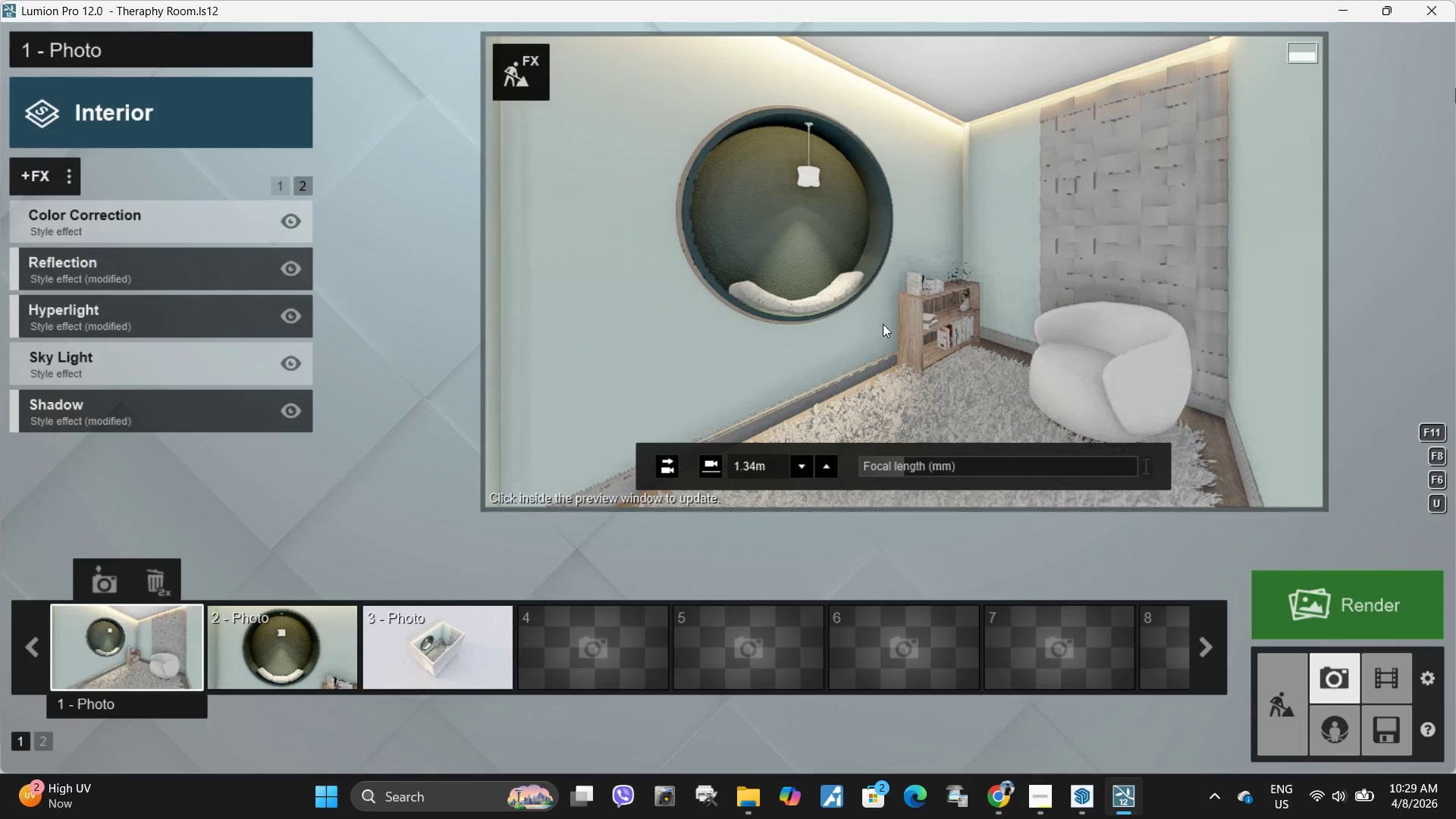 
left_click([902, 318])
 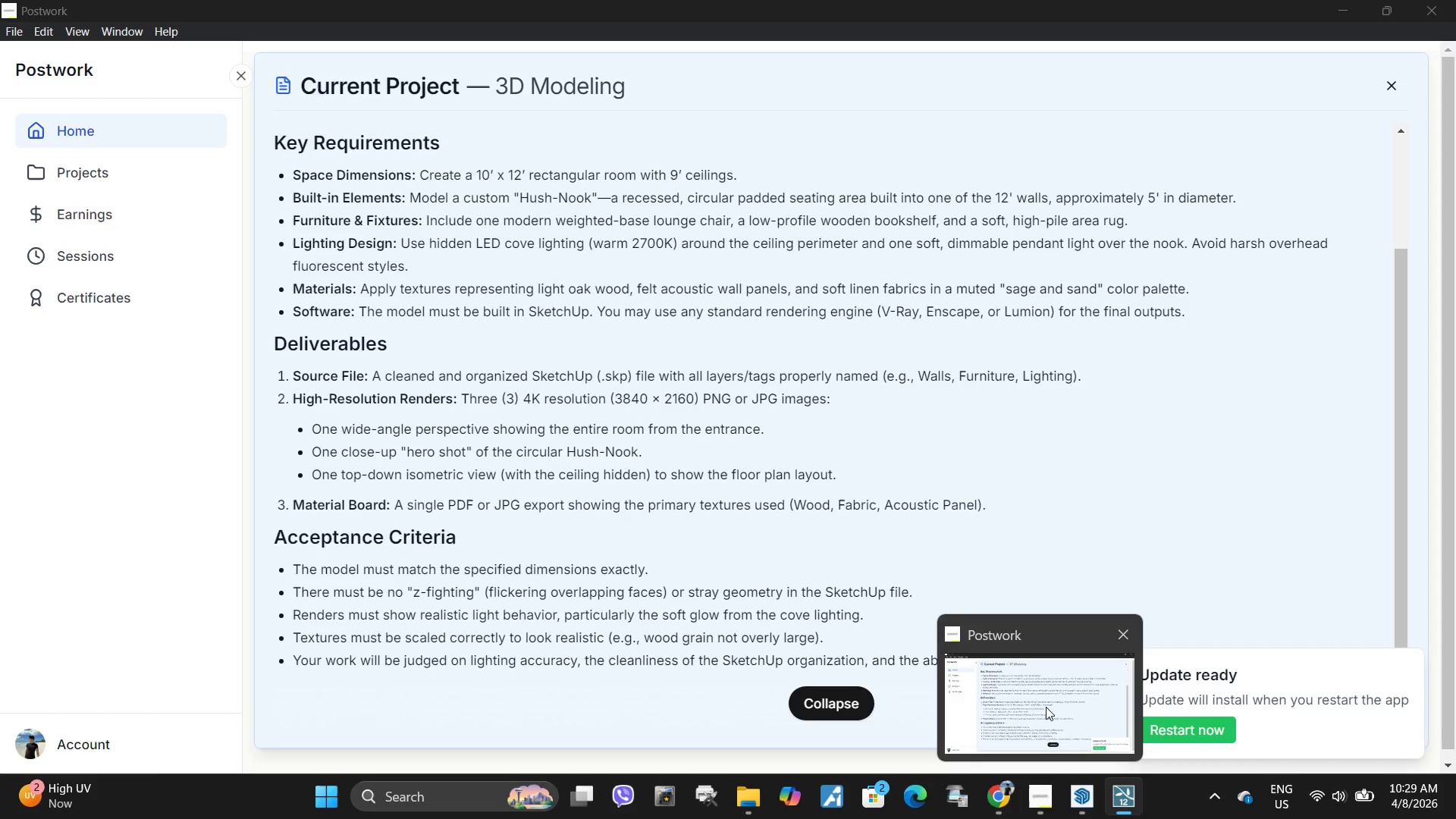 
wait(12.34)
 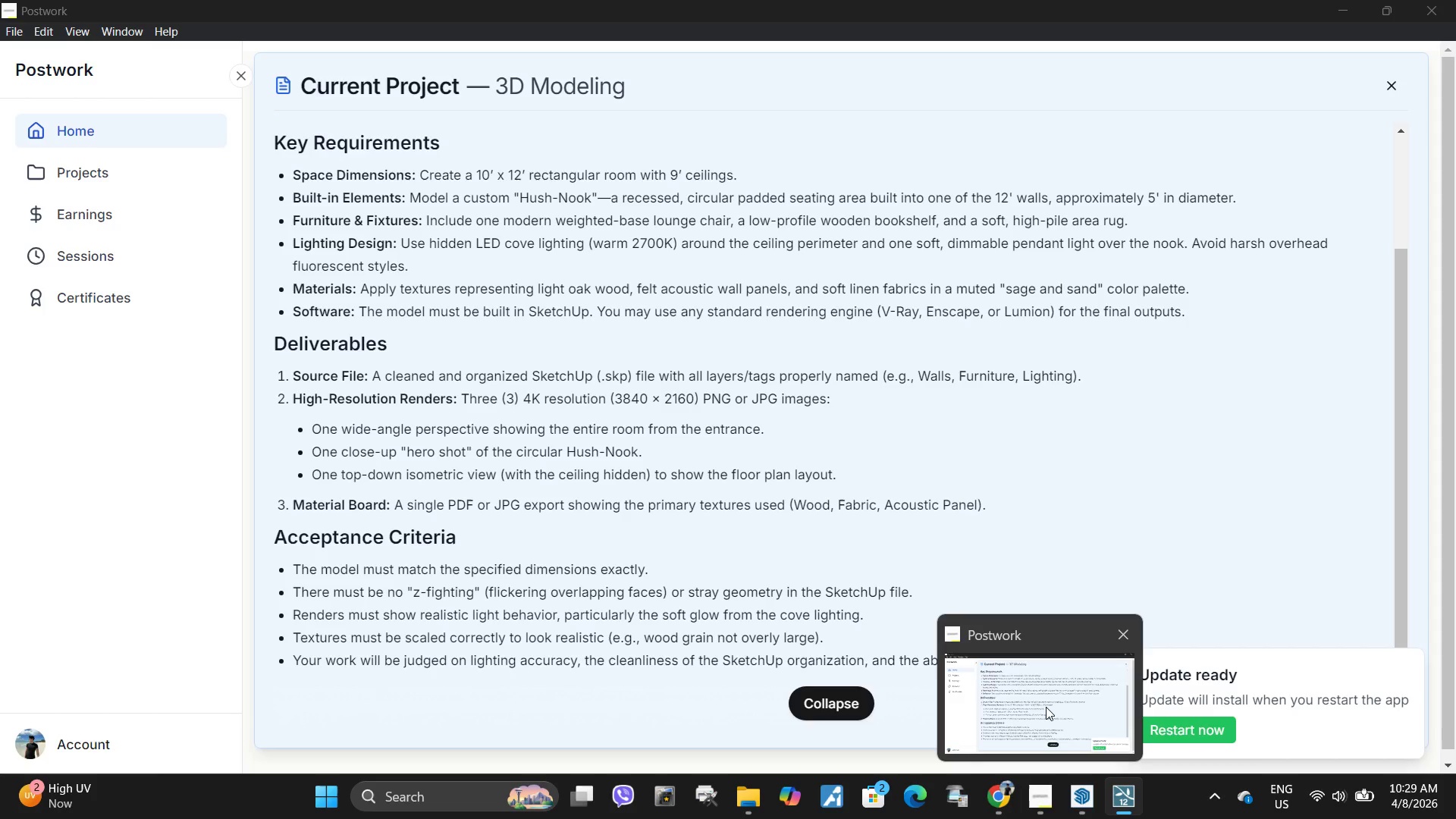 
mouse_move([1034, 651])
 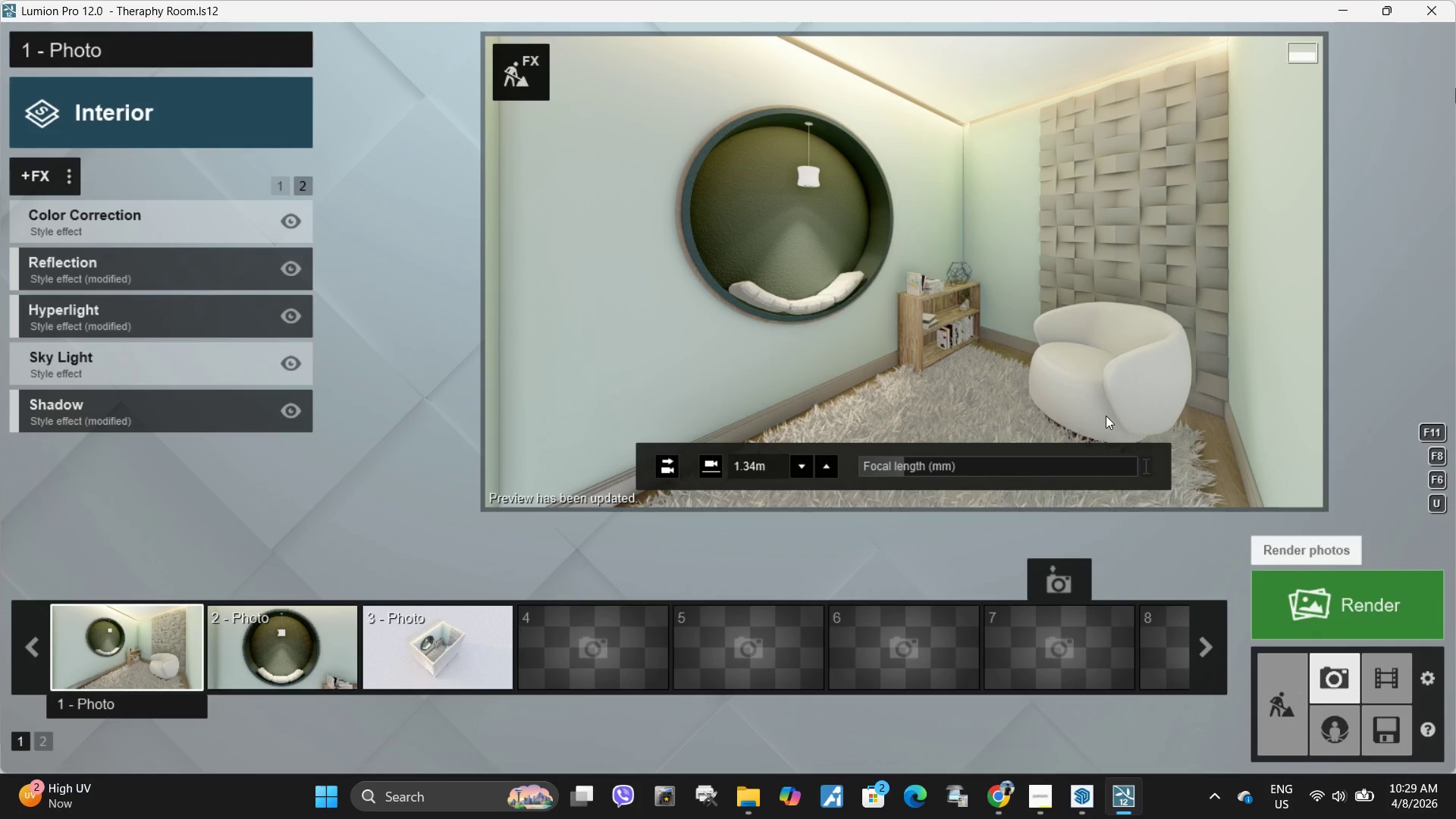 
left_click([1063, 353])
 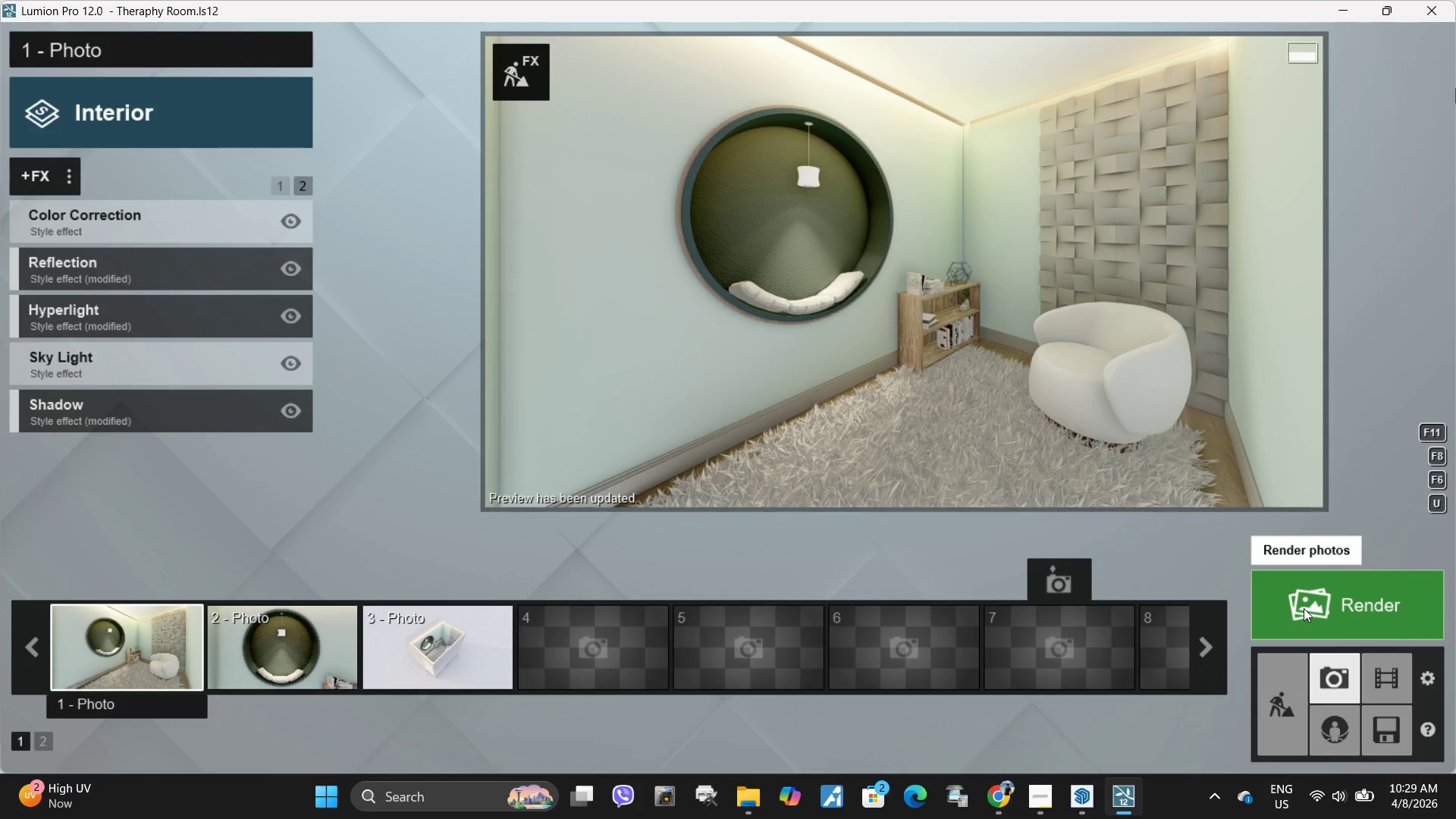 
left_click([1304, 608])
 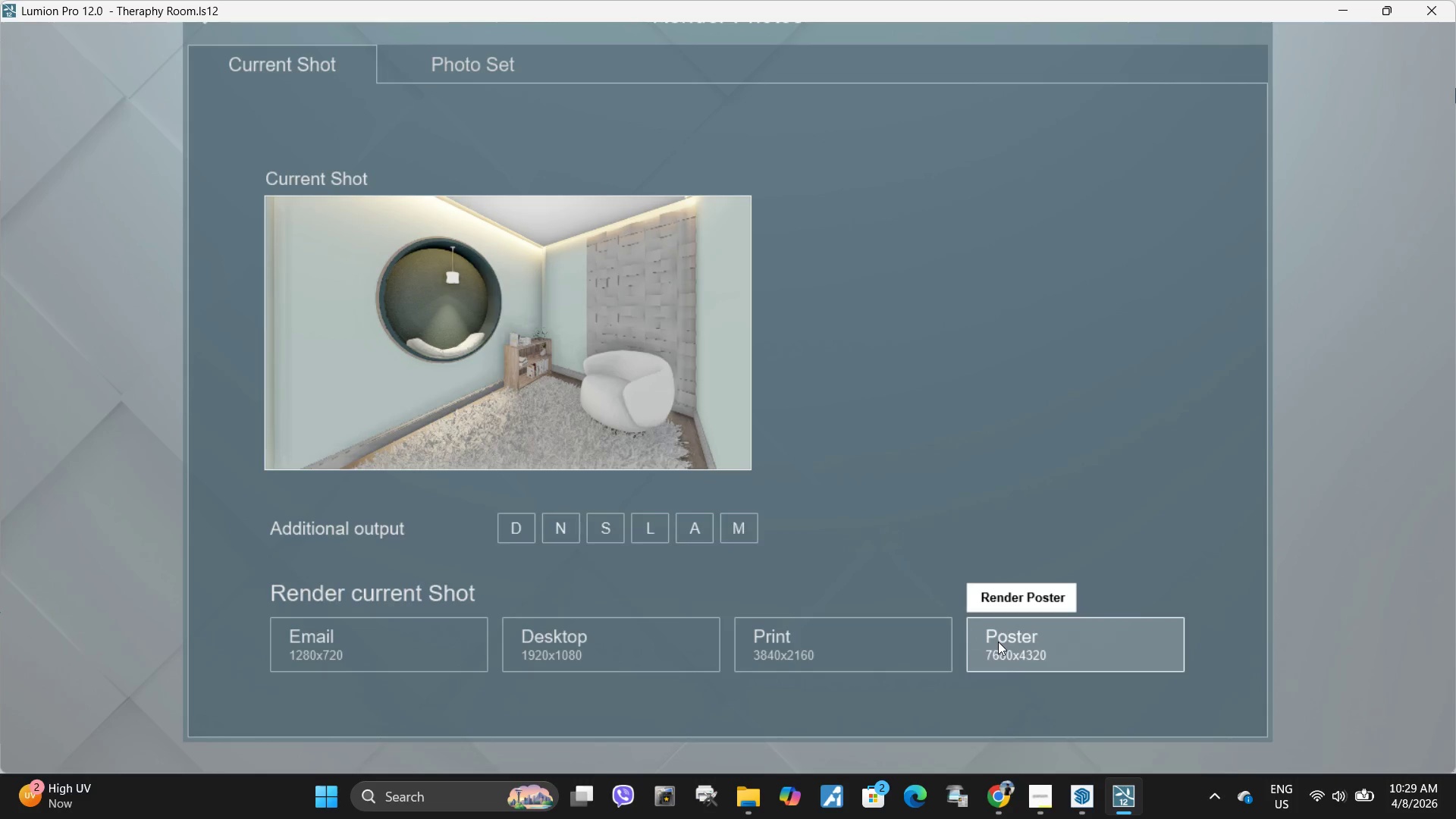 
left_click([998, 642])
 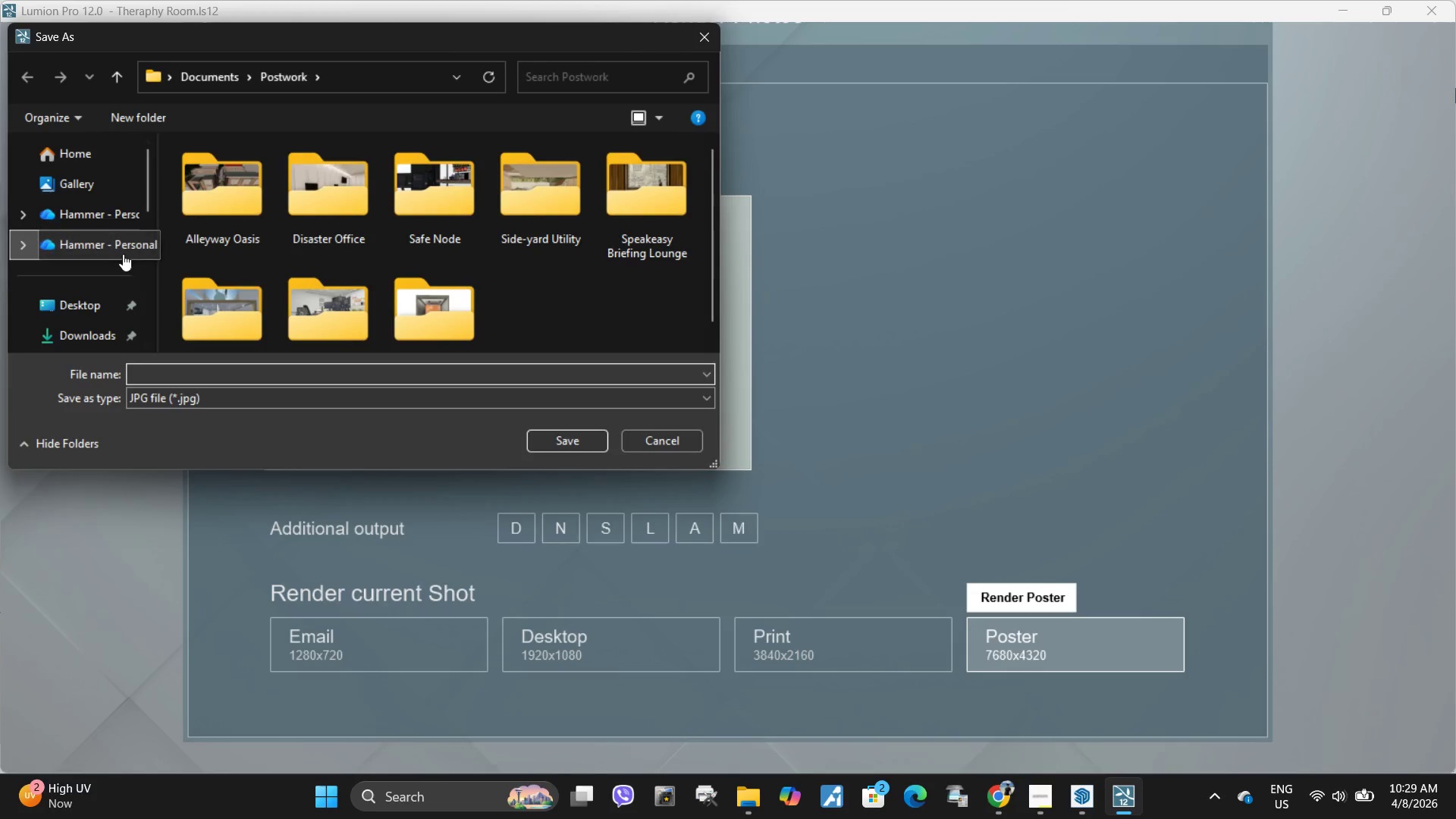 
scroll: coordinate [118, 284], scroll_direction: down, amount: 4.0
 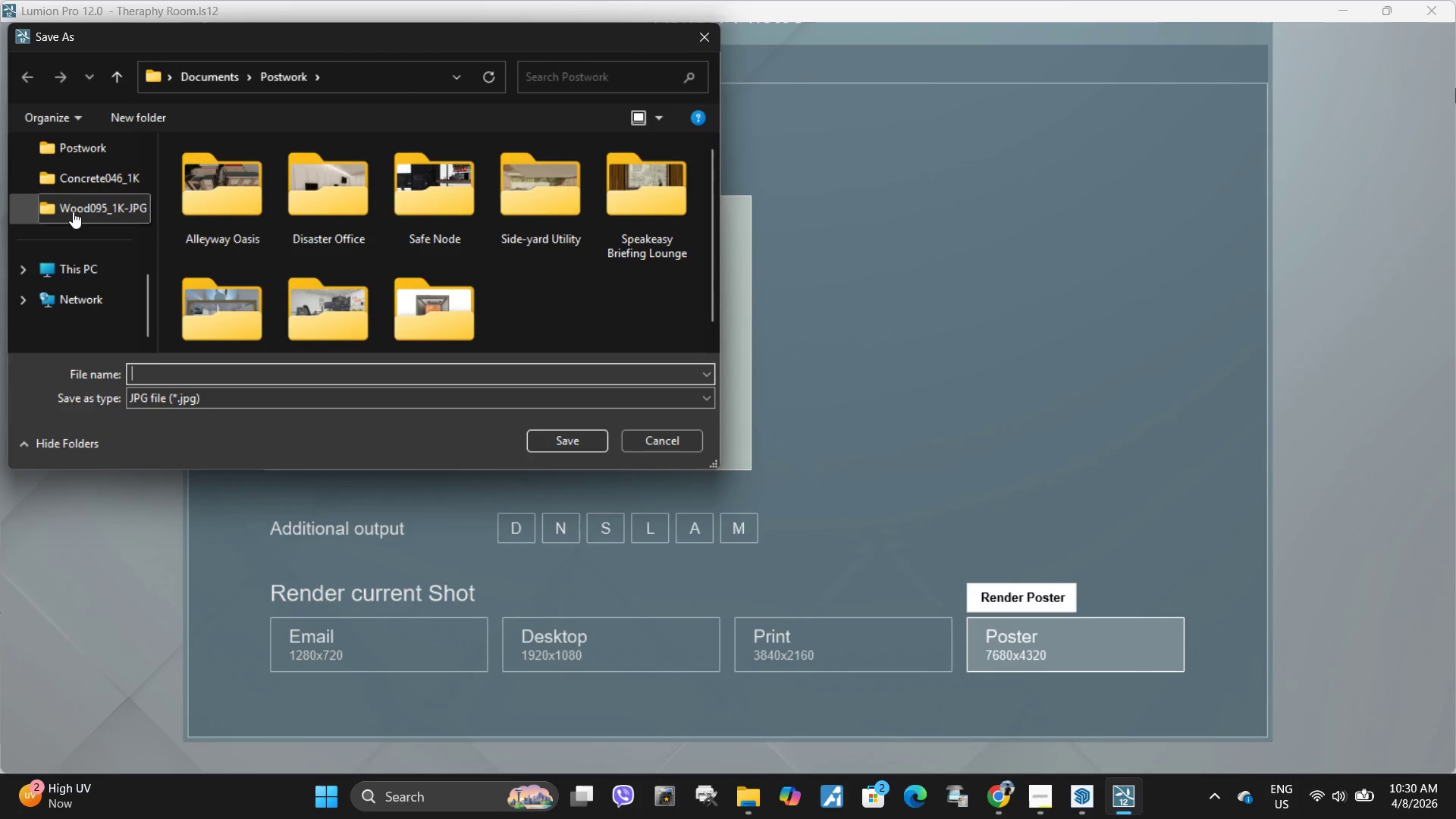 
scroll: coordinate [70, 183], scroll_direction: up, amount: 1.0
 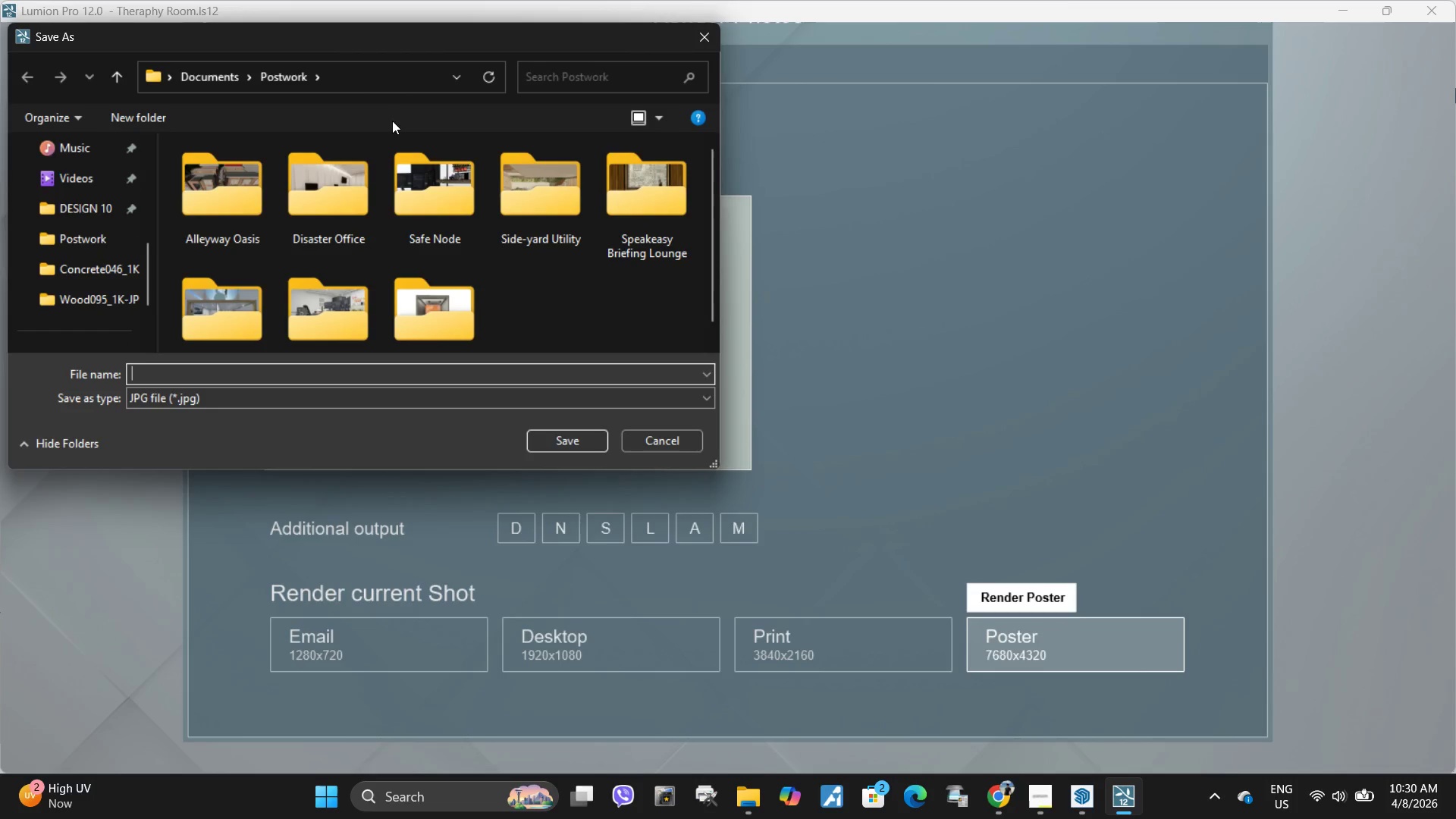 
left_click([93, 146])
 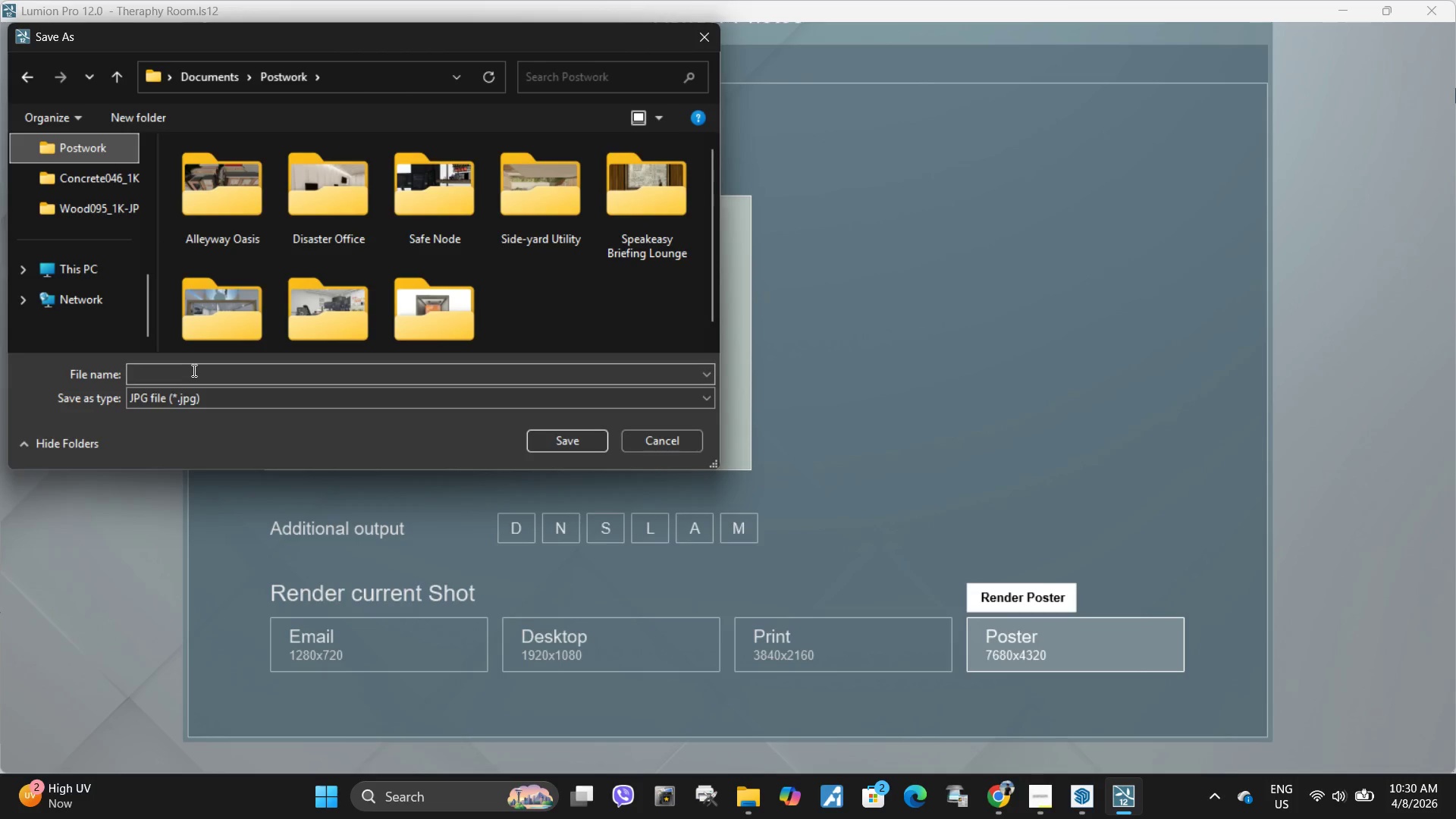 
scroll: coordinate [103, 235], scroll_direction: down, amount: 1.0
 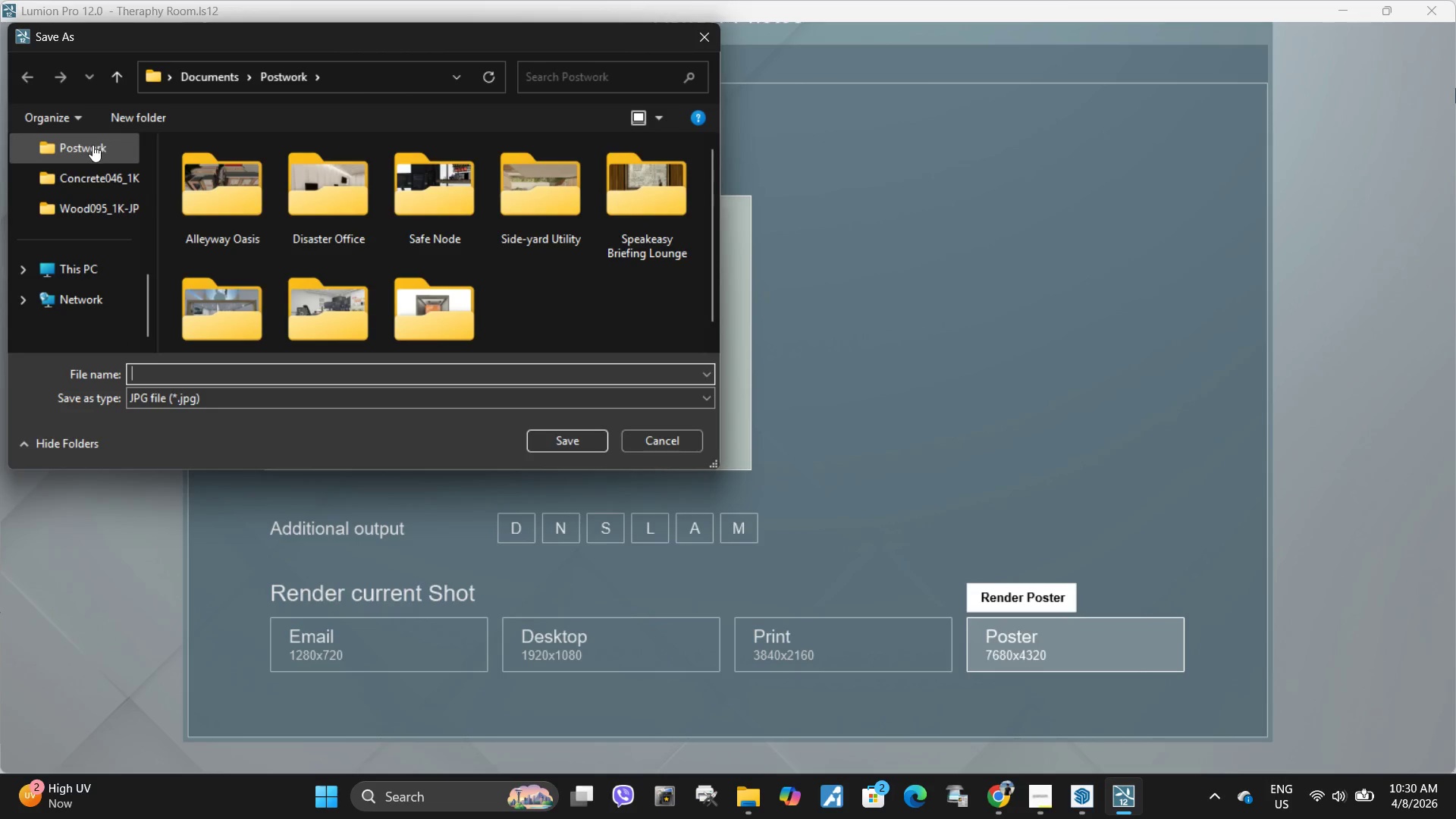 
left_click([193, 370])
 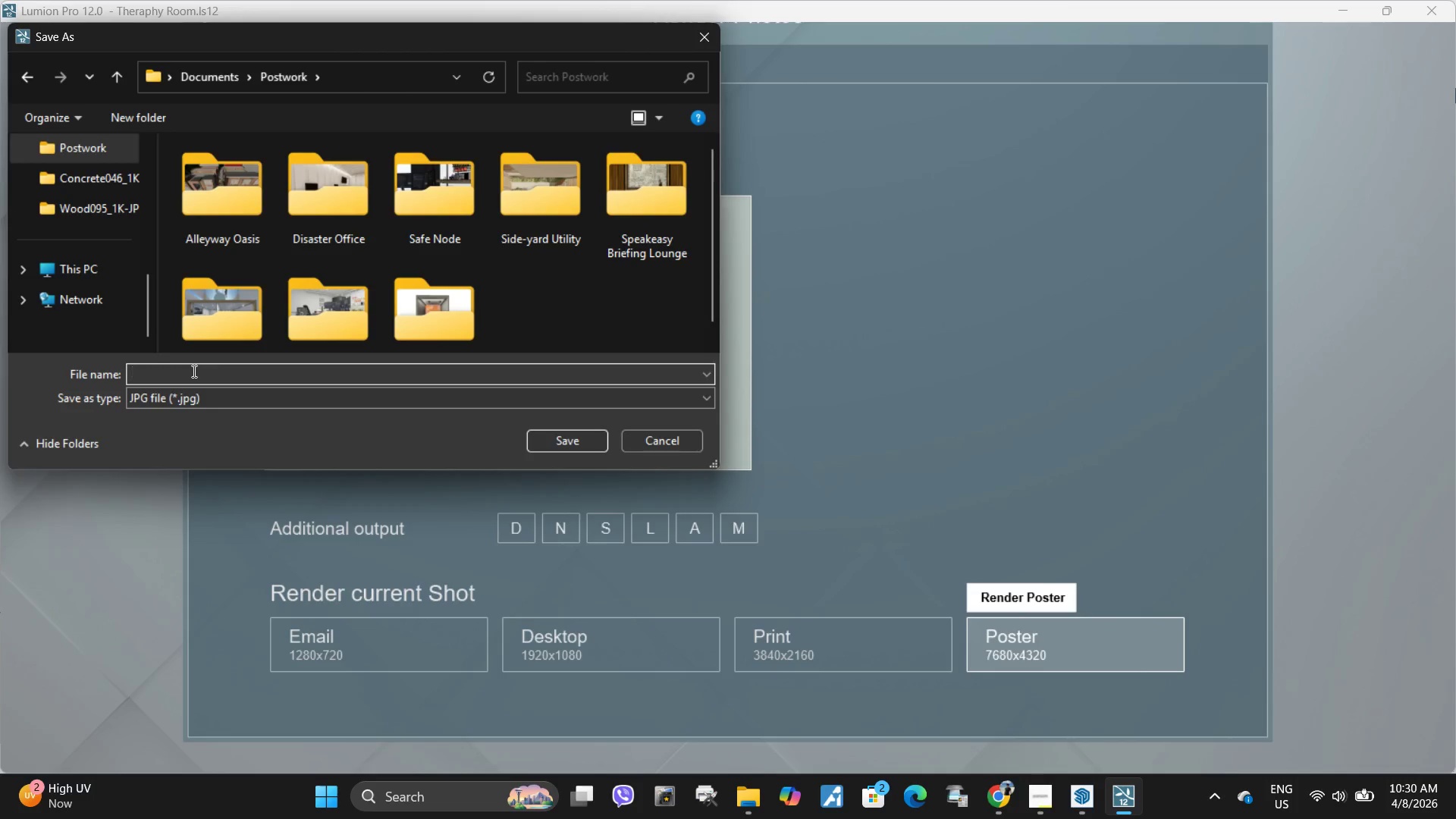 
type(Wide angle perspective)
 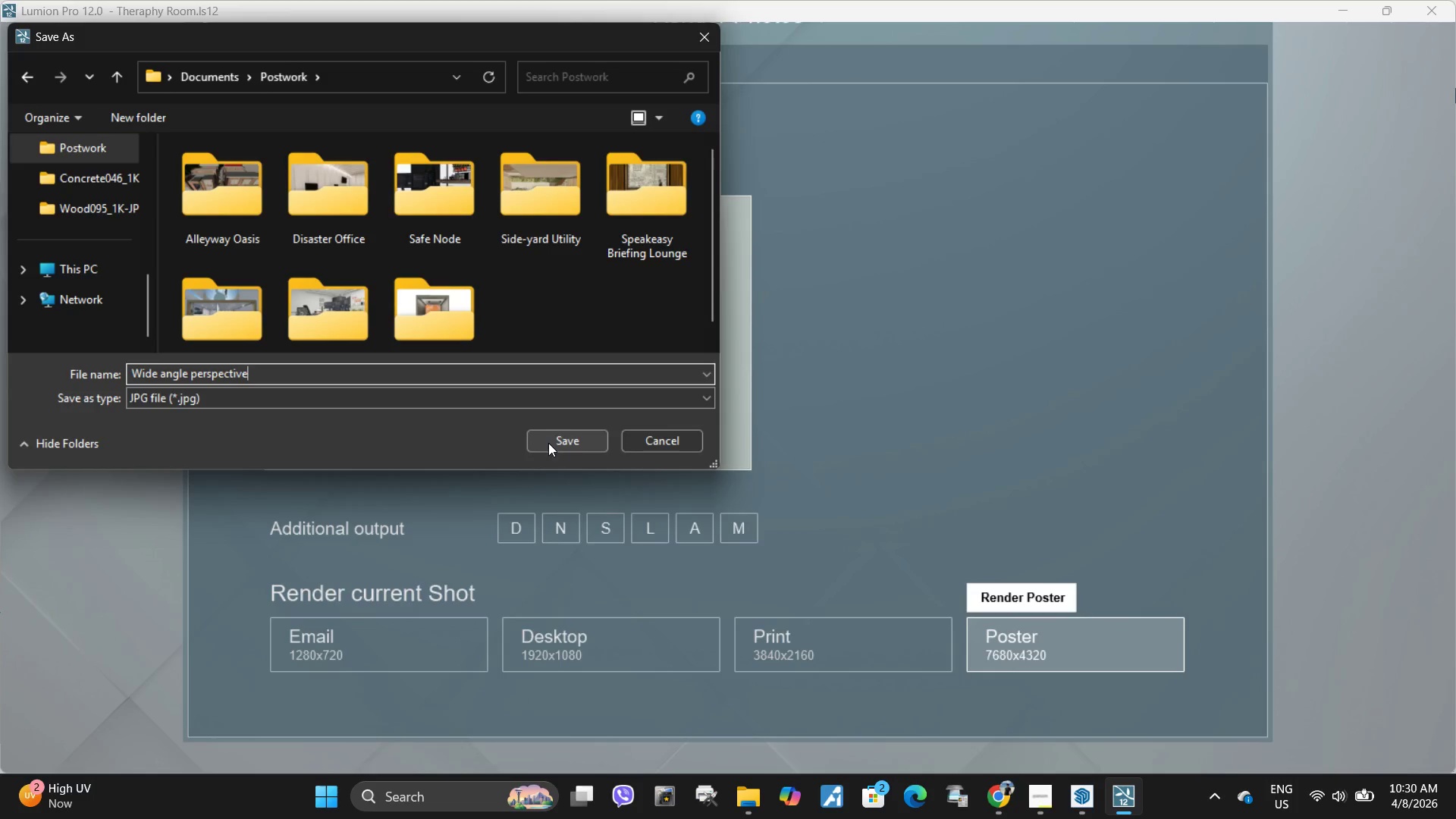 
left_click([548, 443])
 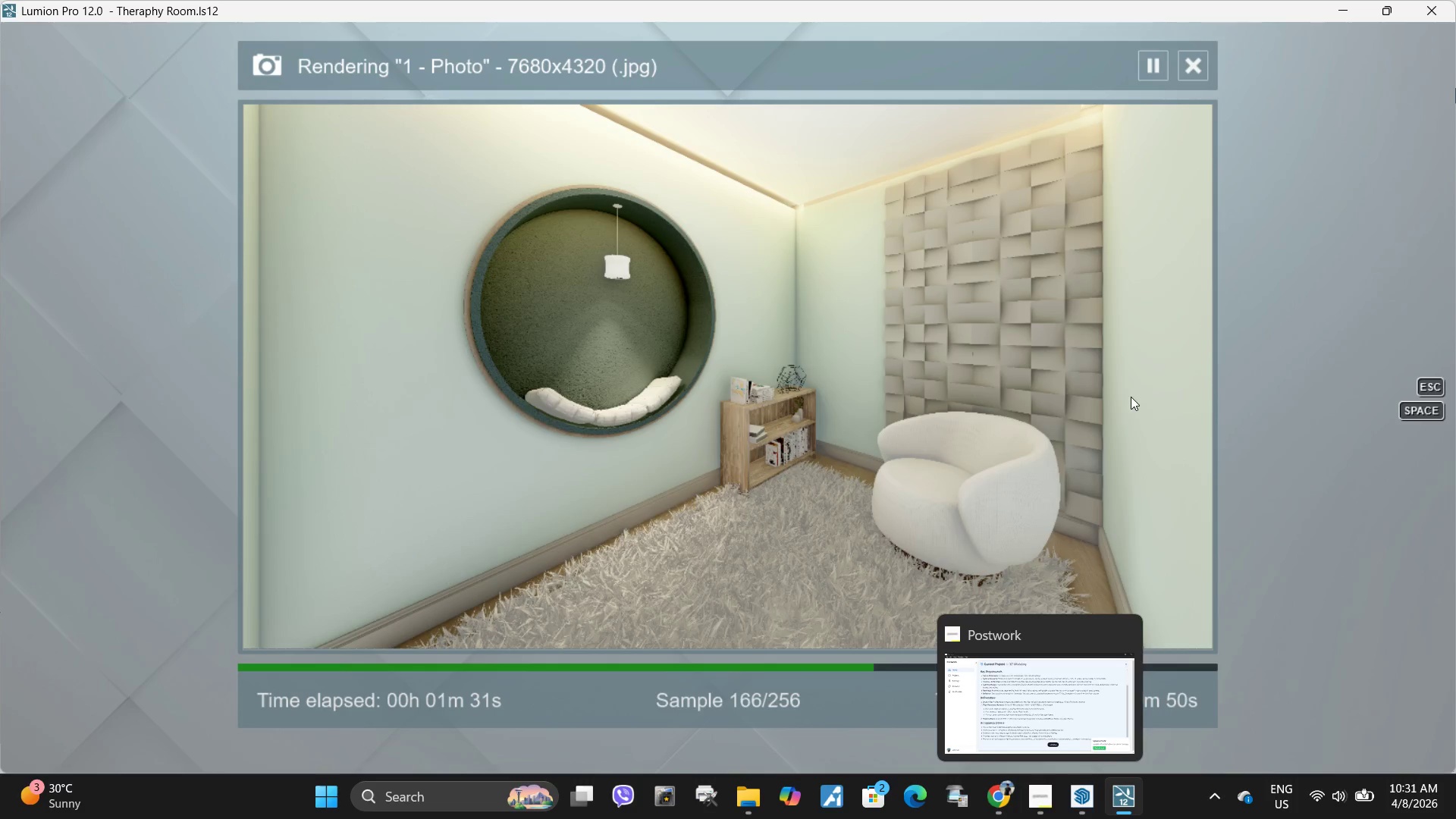 
wait(97.92)
 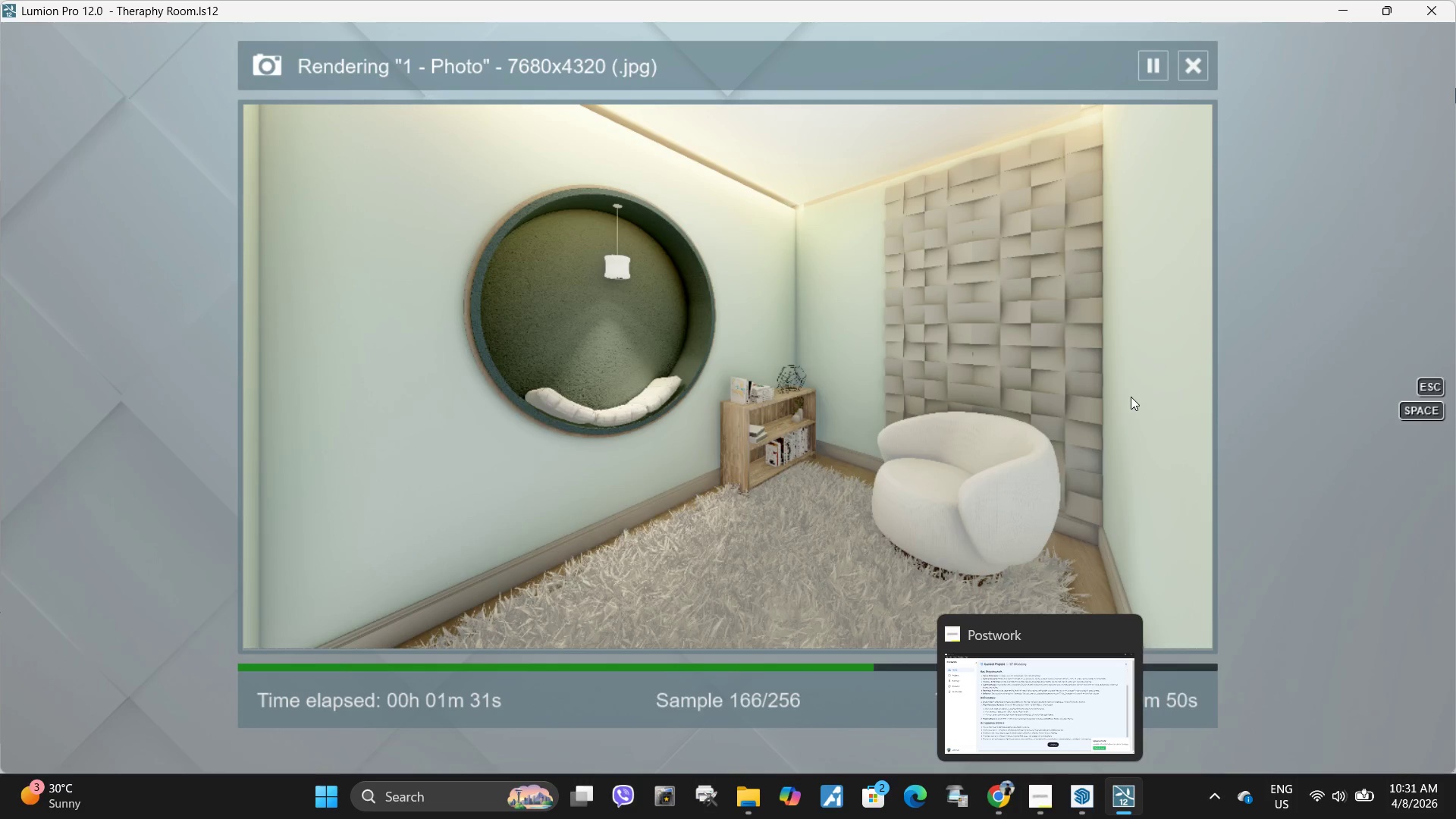 
left_click([1024, 687])